 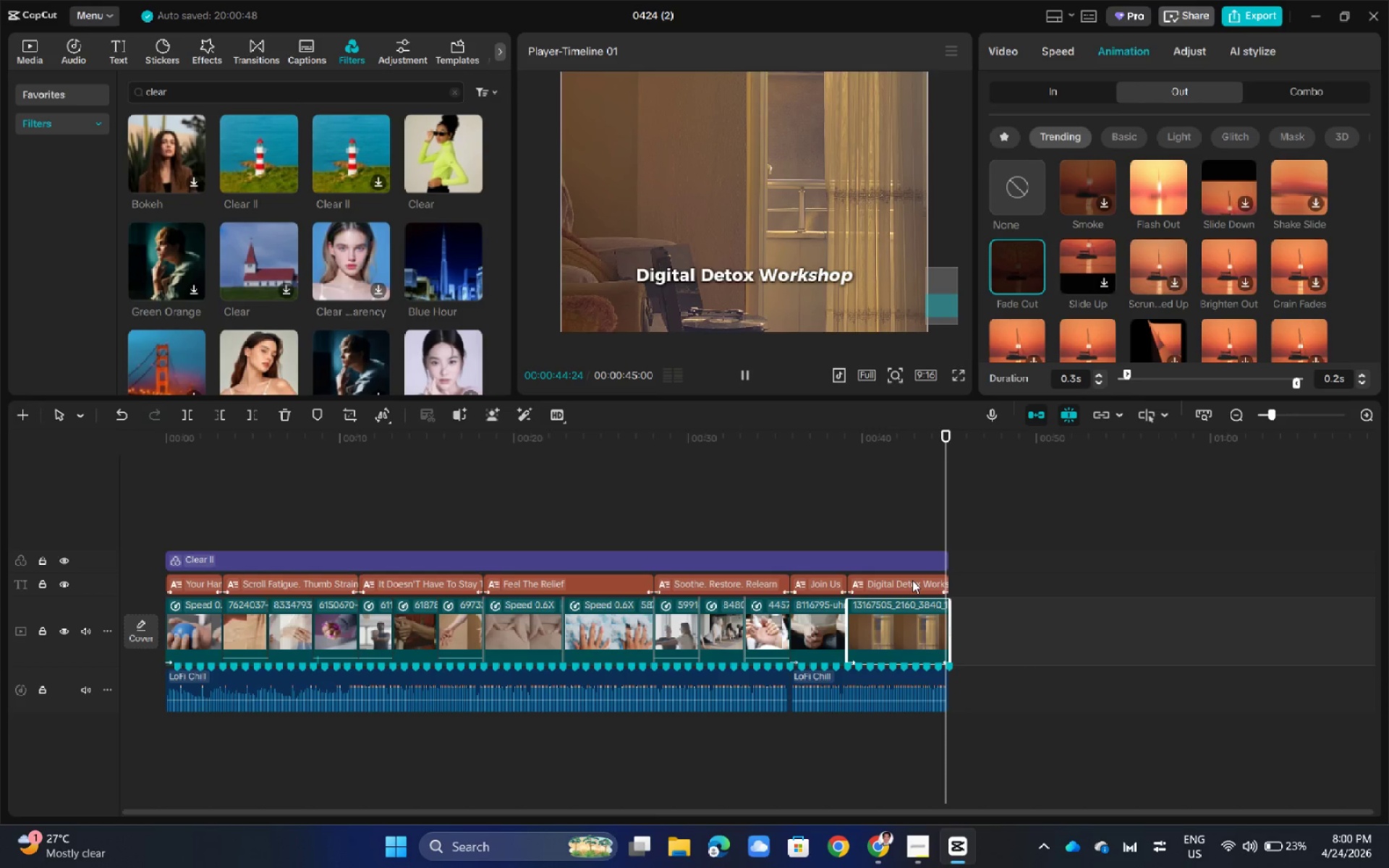 
left_click([1152, 58])
 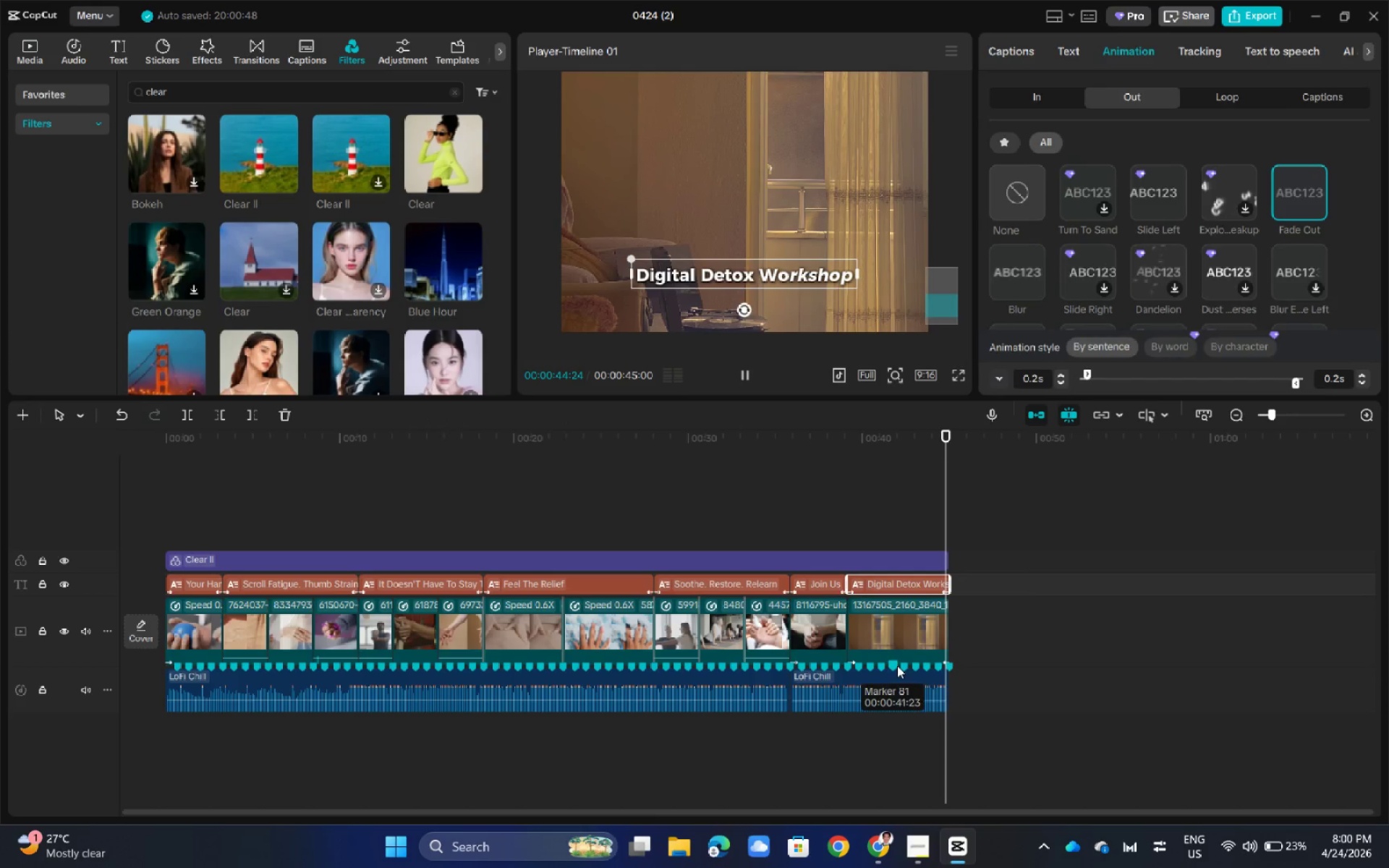 
left_click([907, 632])
 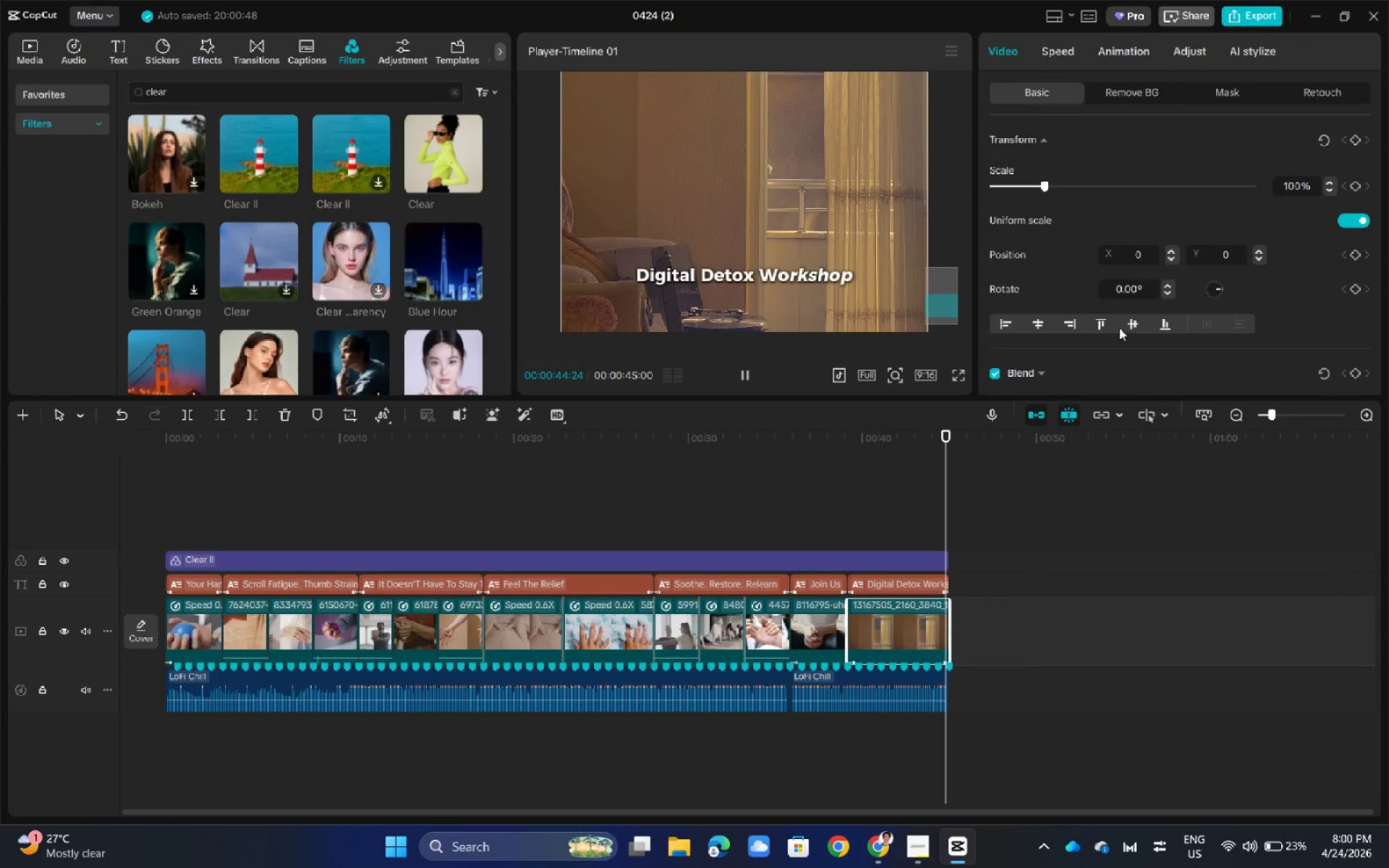 
left_click([1136, 58])
 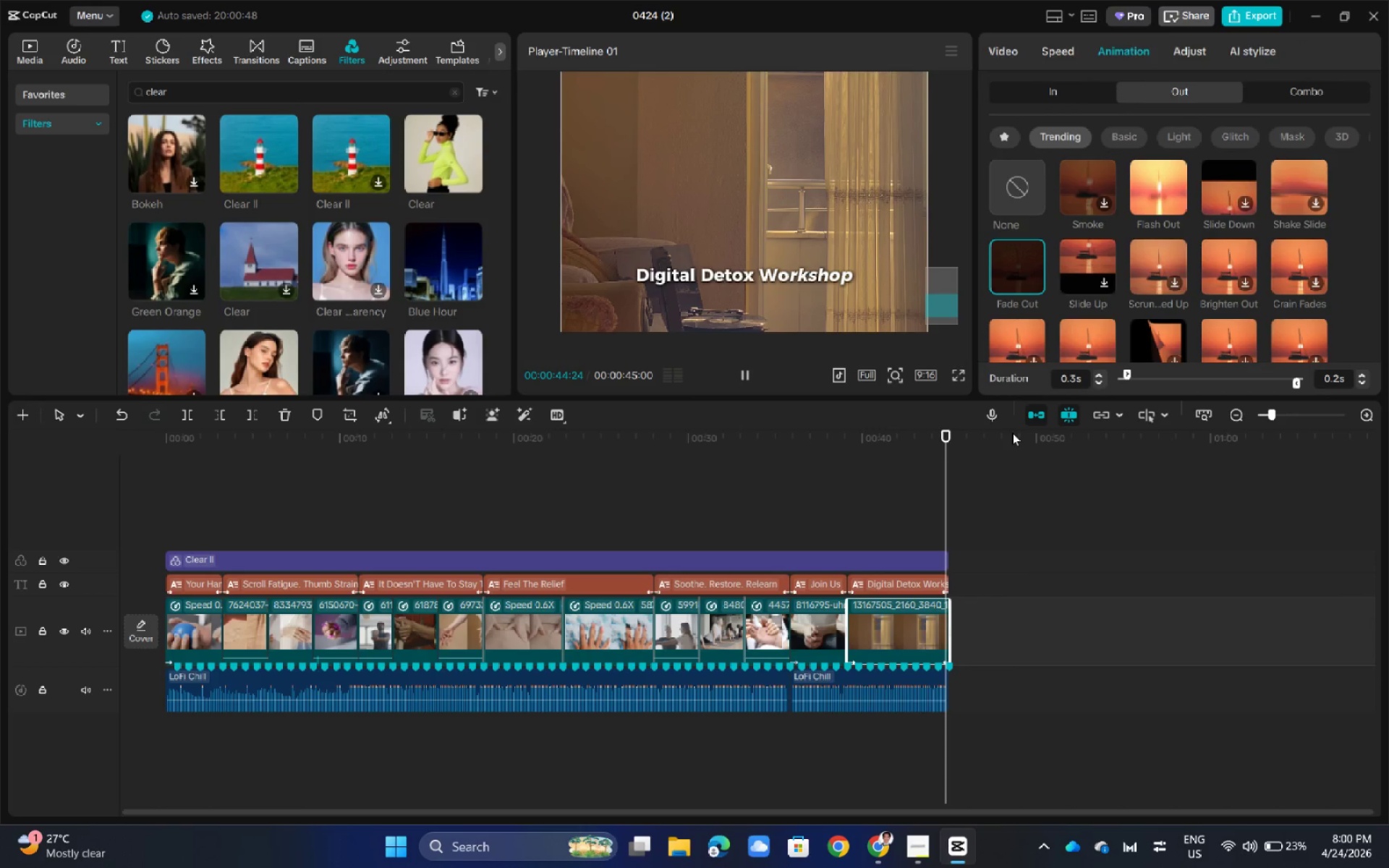 
left_click_drag(start_coordinate=[1126, 372], to_coordinate=[1158, 374])
 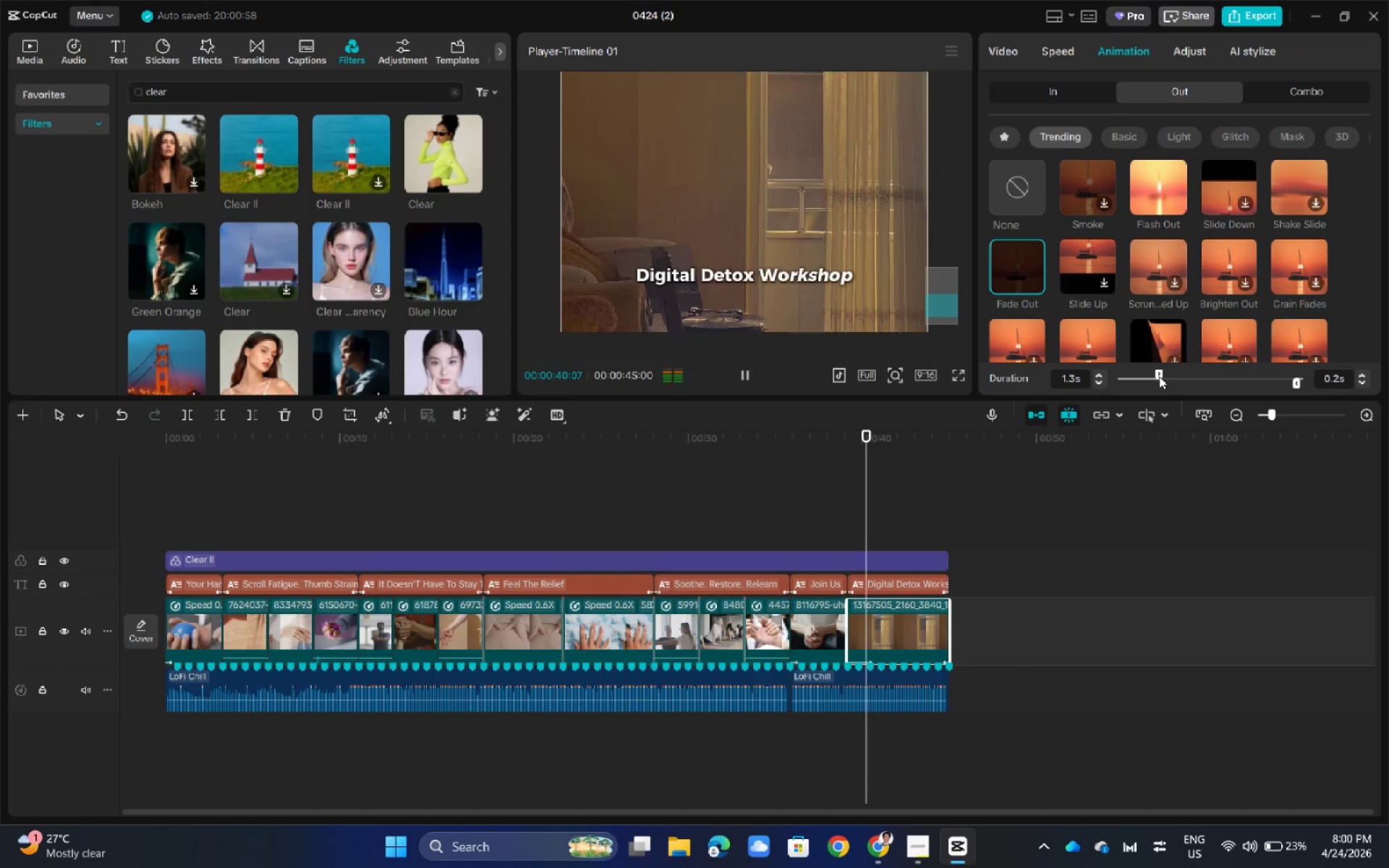 
key(Control+Z)
 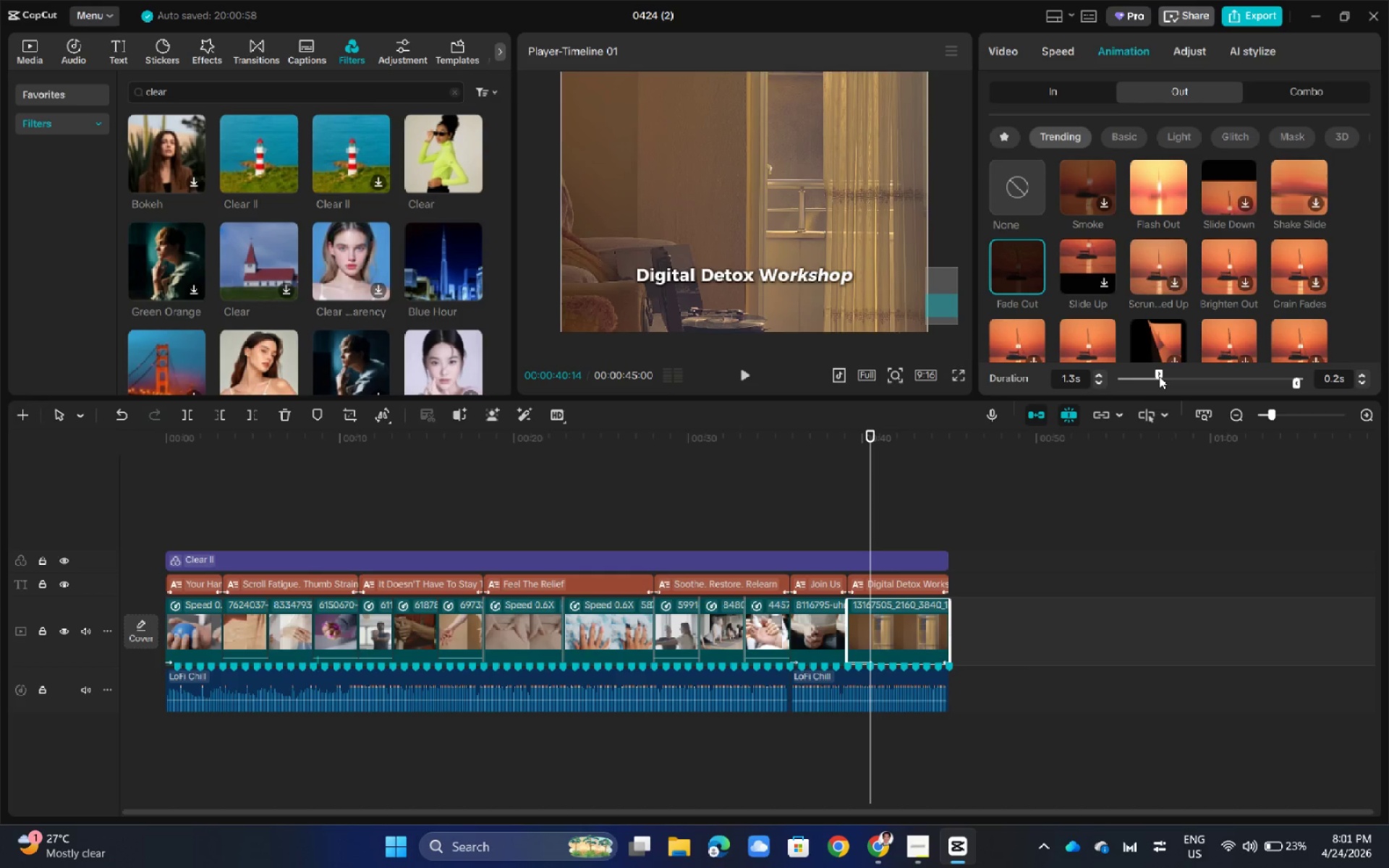 
hold_key(key=ControlLeft, duration=1.03)
scroll: coordinate [1094, 631], scroll_direction: up, amount: 13.0
 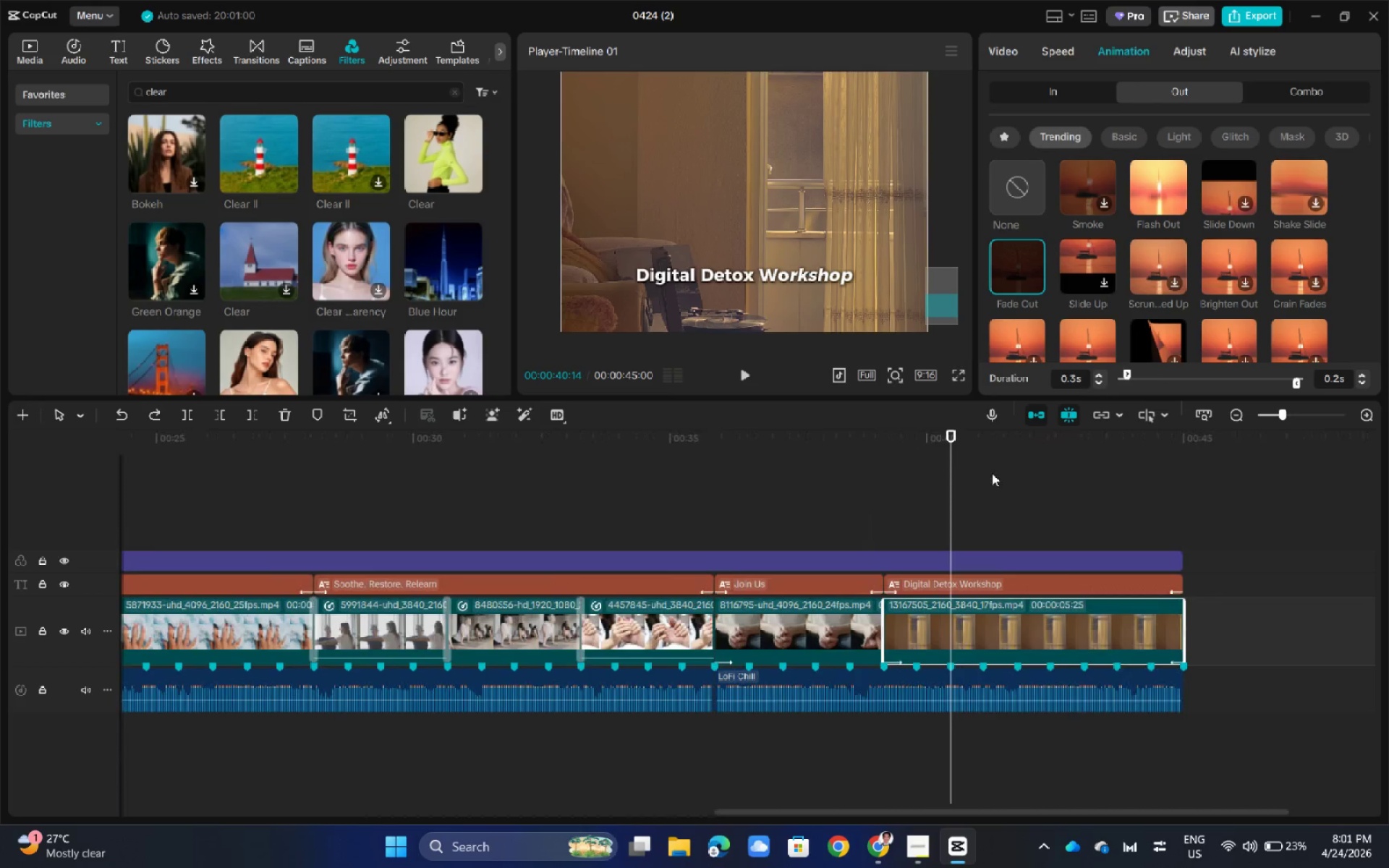 
left_click_drag(start_coordinate=[952, 433], to_coordinate=[1147, 466])
 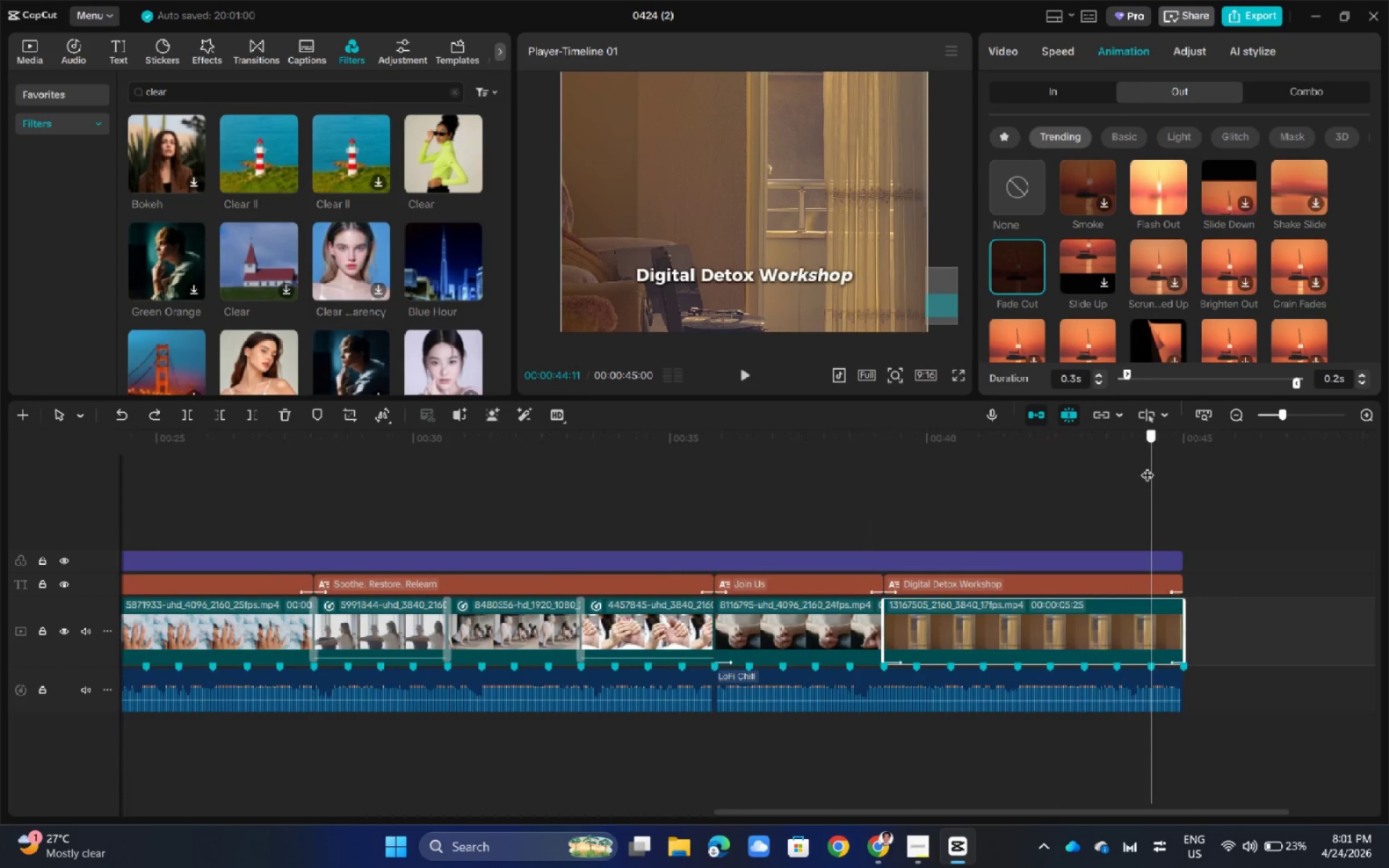 
key(Space)
 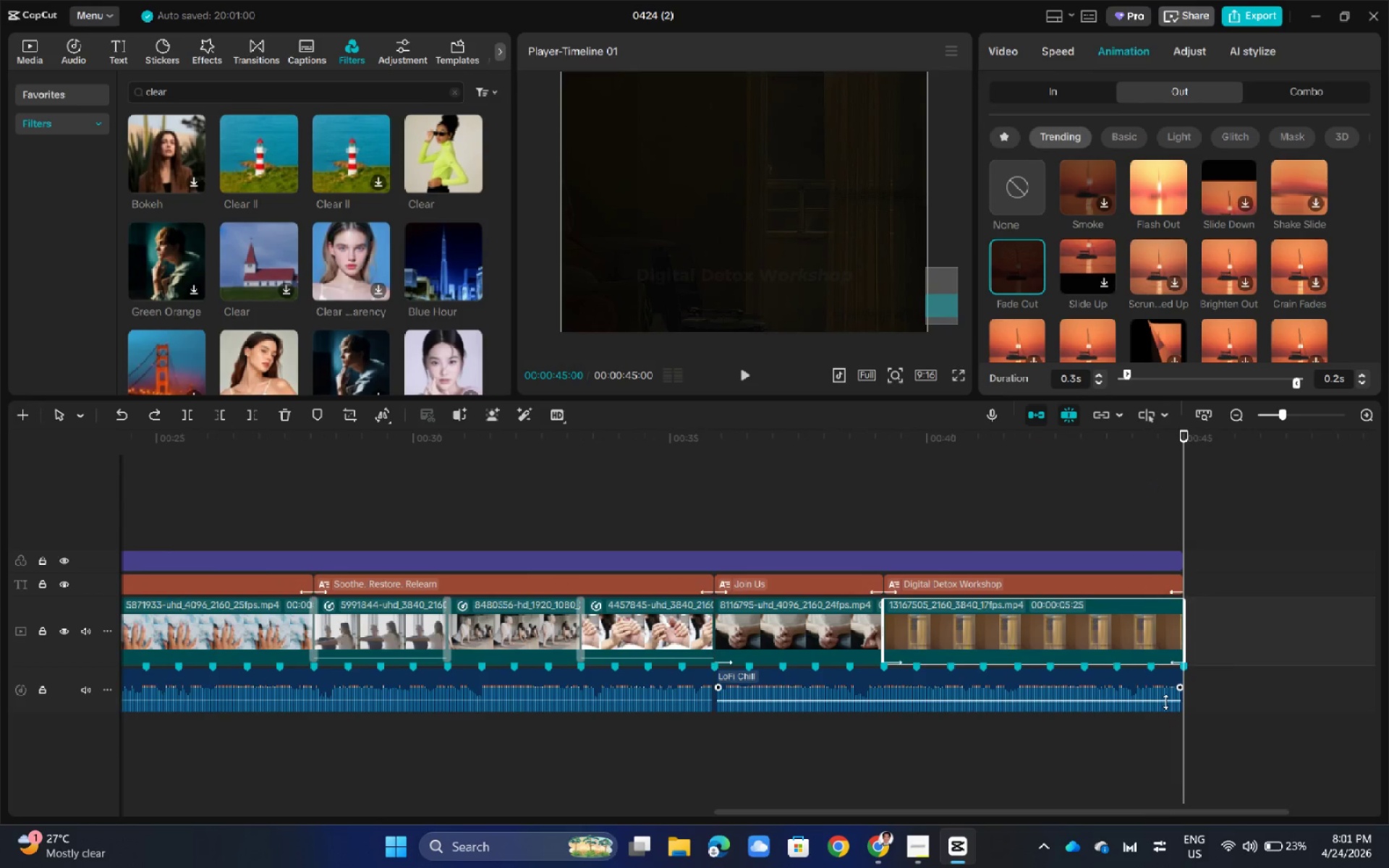 
left_click_drag(start_coordinate=[1181, 432], to_coordinate=[886, 455])
 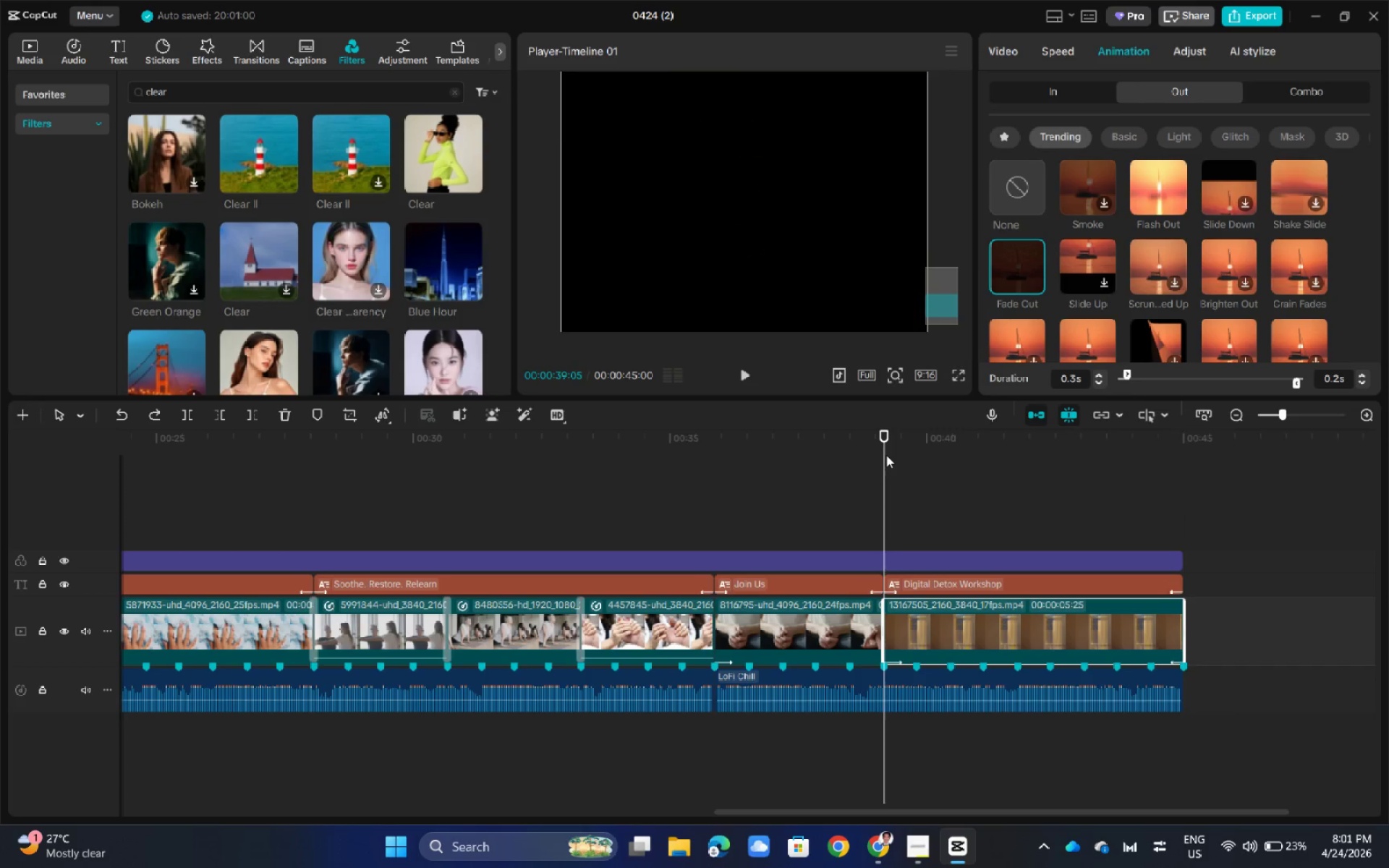 
key(Space)
 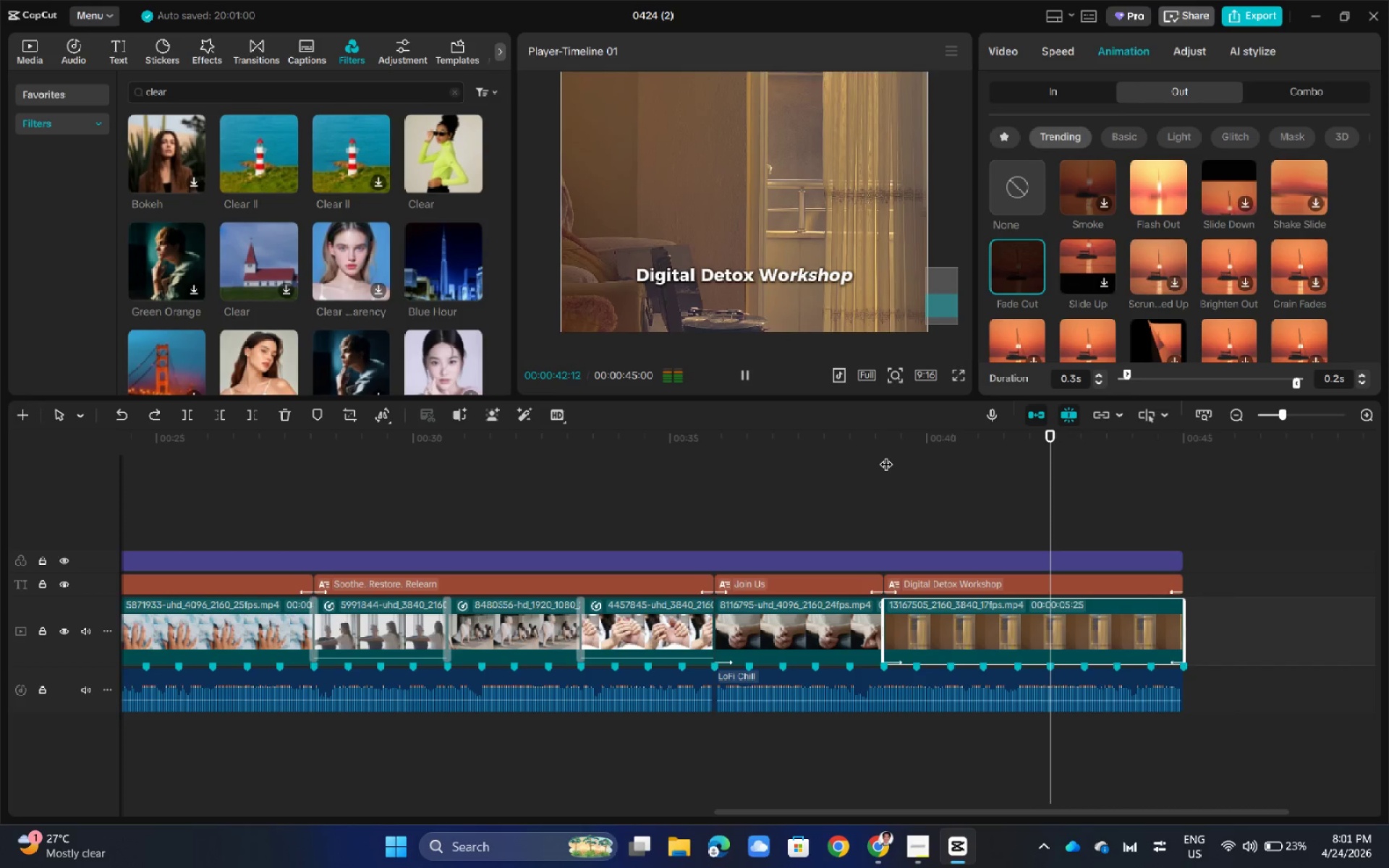 
wait(9.47)
 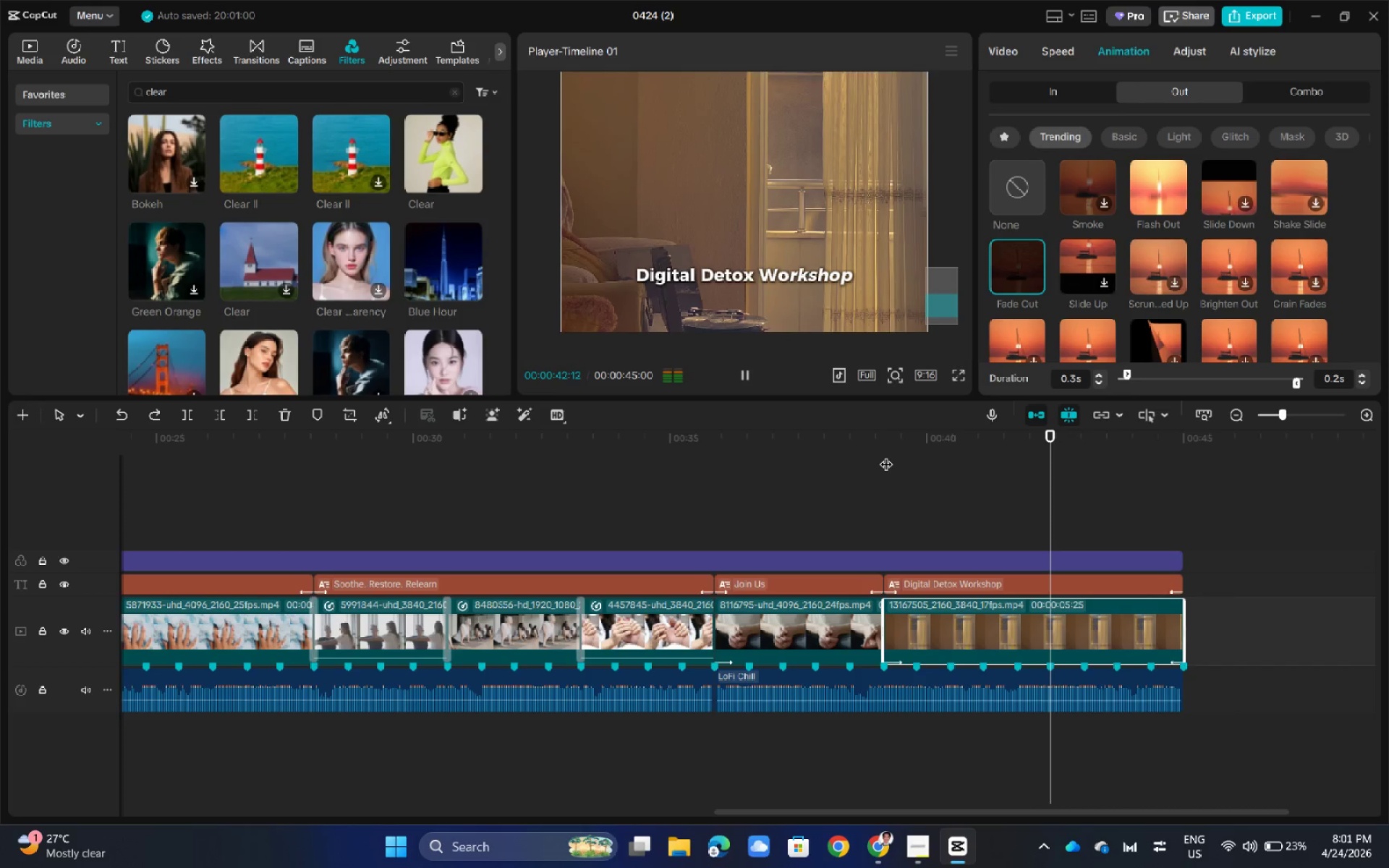 
left_click_drag(start_coordinate=[1065, 485], to_coordinate=[700, 503])
 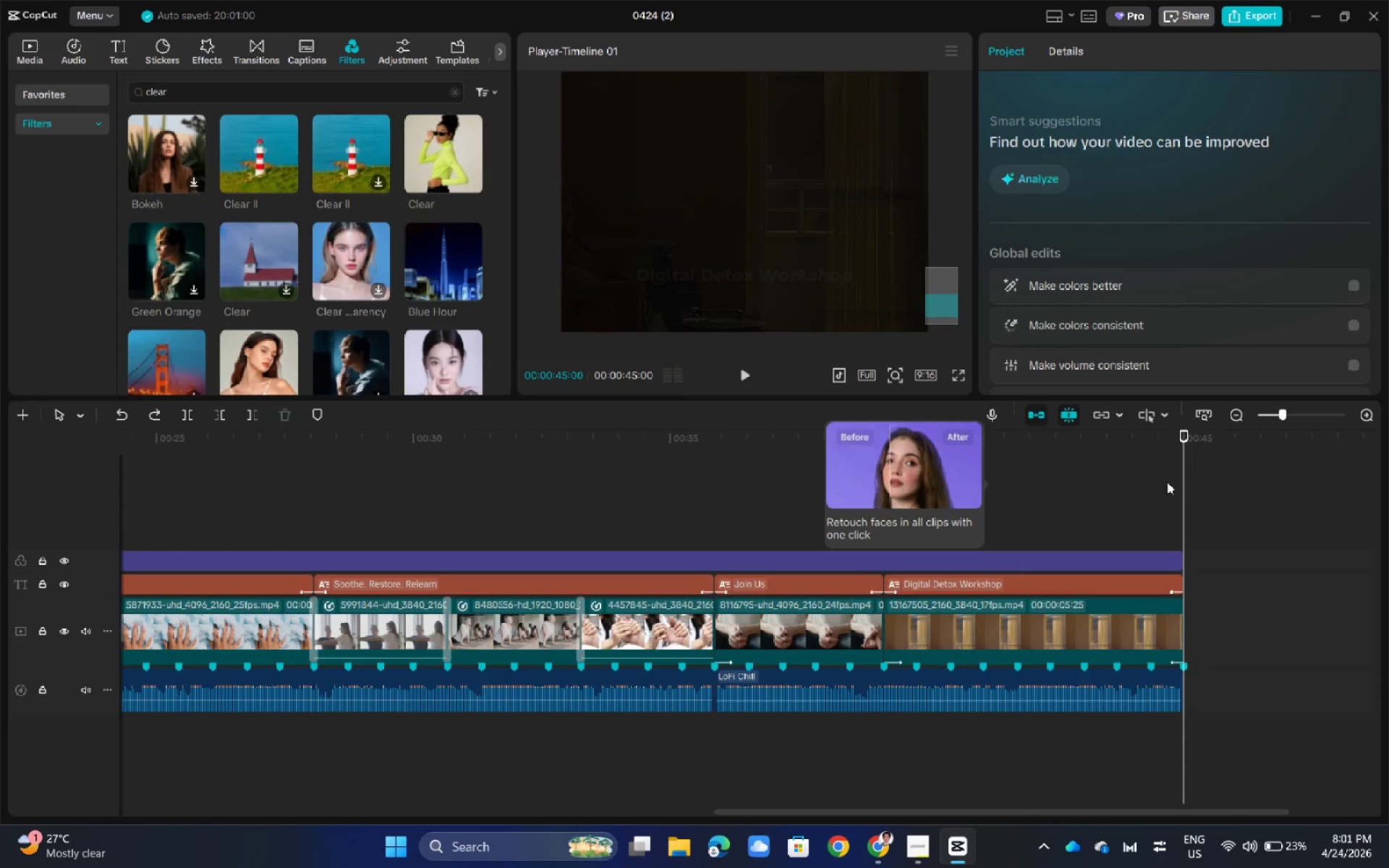 
left_click([1131, 485])
 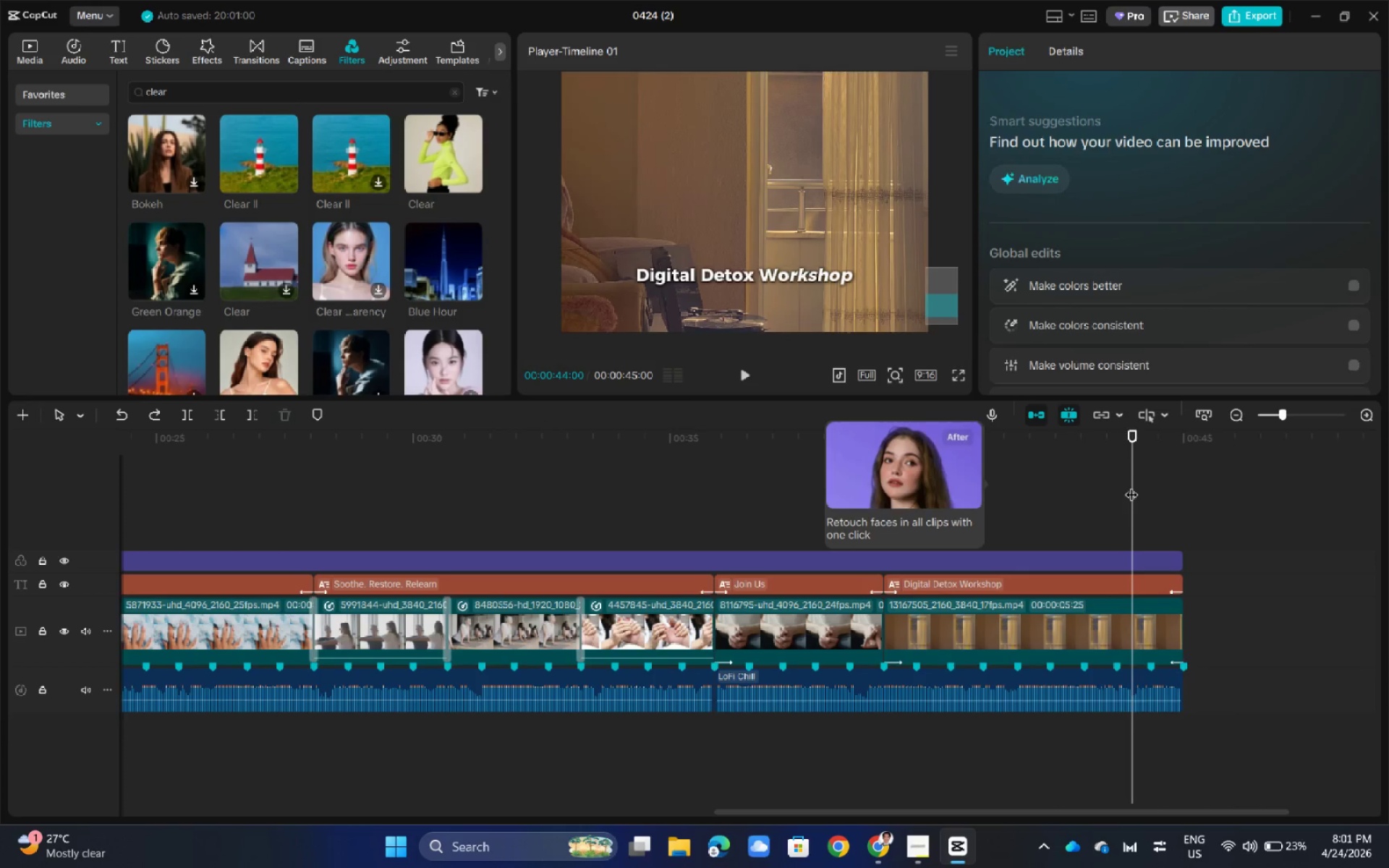 
left_click([634, 486])
 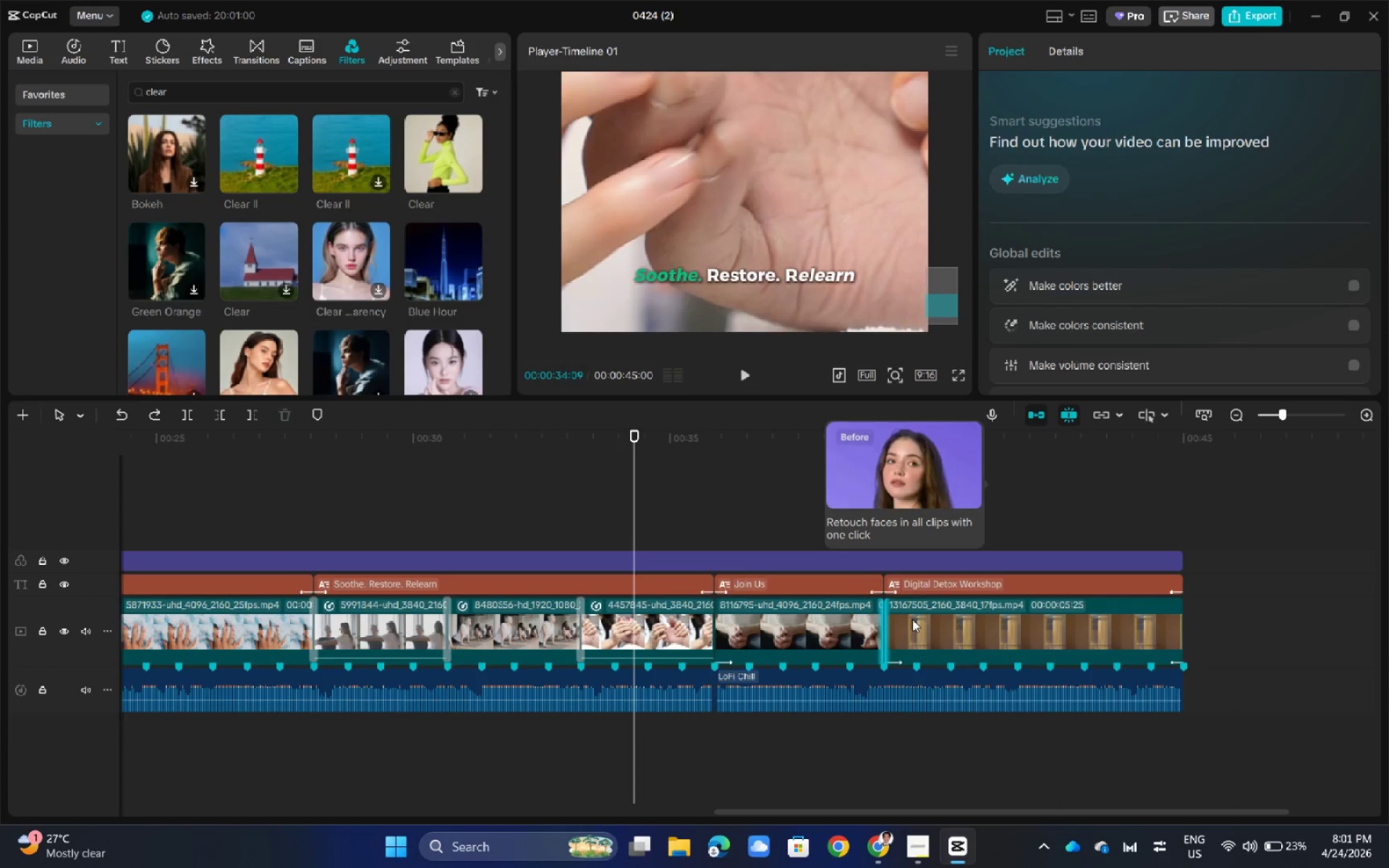 
hold_key(key=ControlLeft, duration=0.5)
scroll: coordinate [923, 619], scroll_direction: down, amount: 8.0
 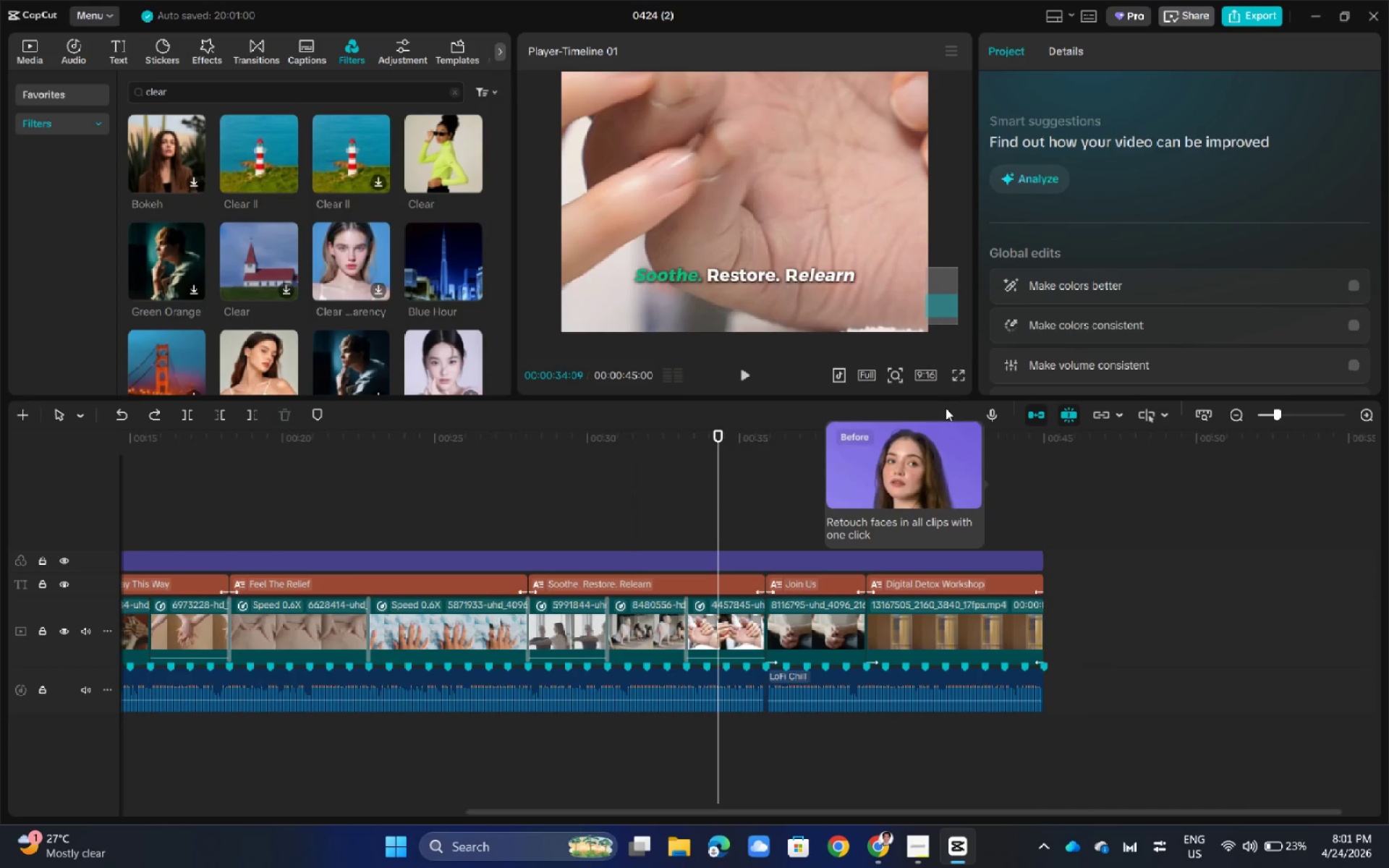 
double_click([905, 458])
 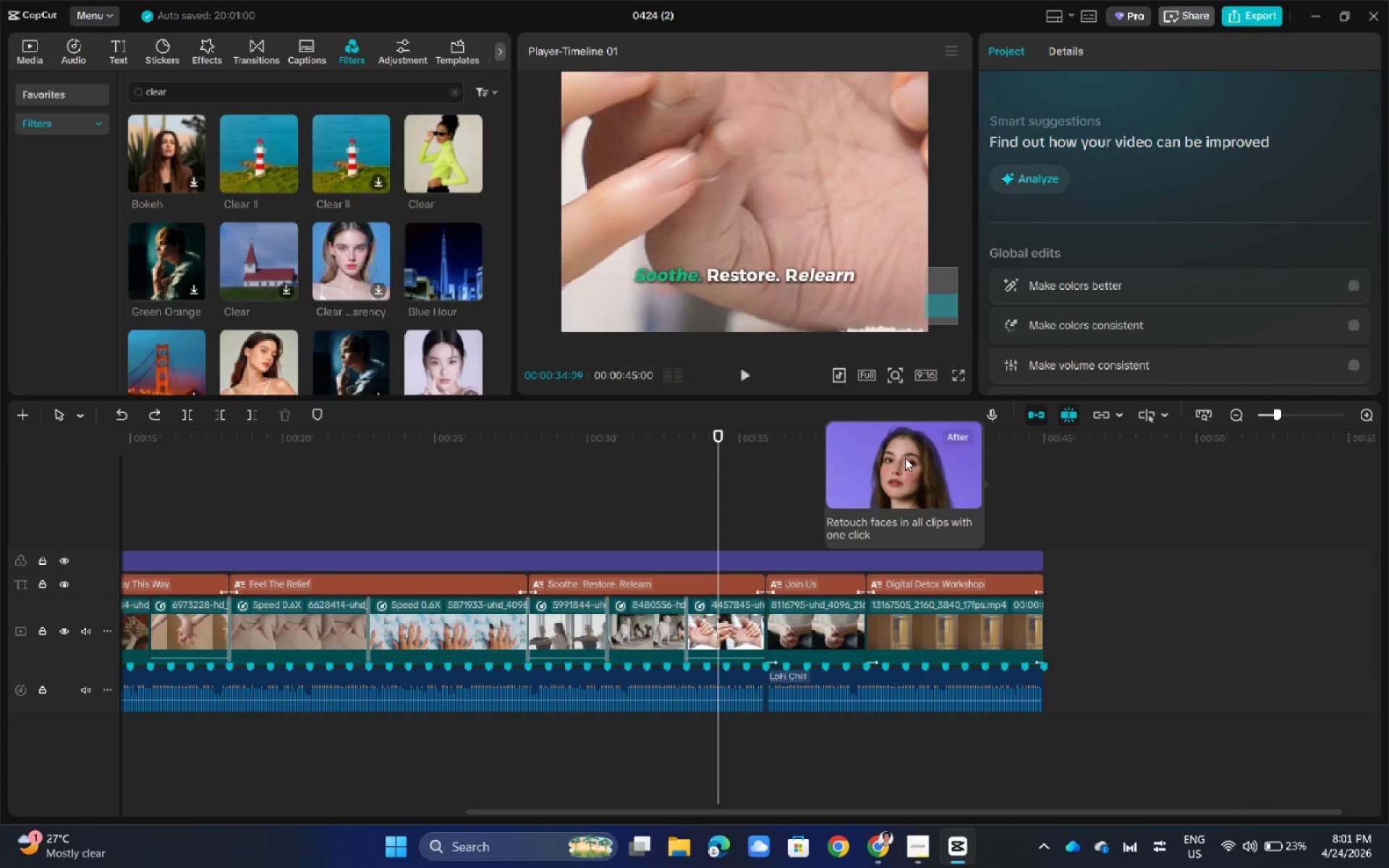 
left_click([980, 484])
 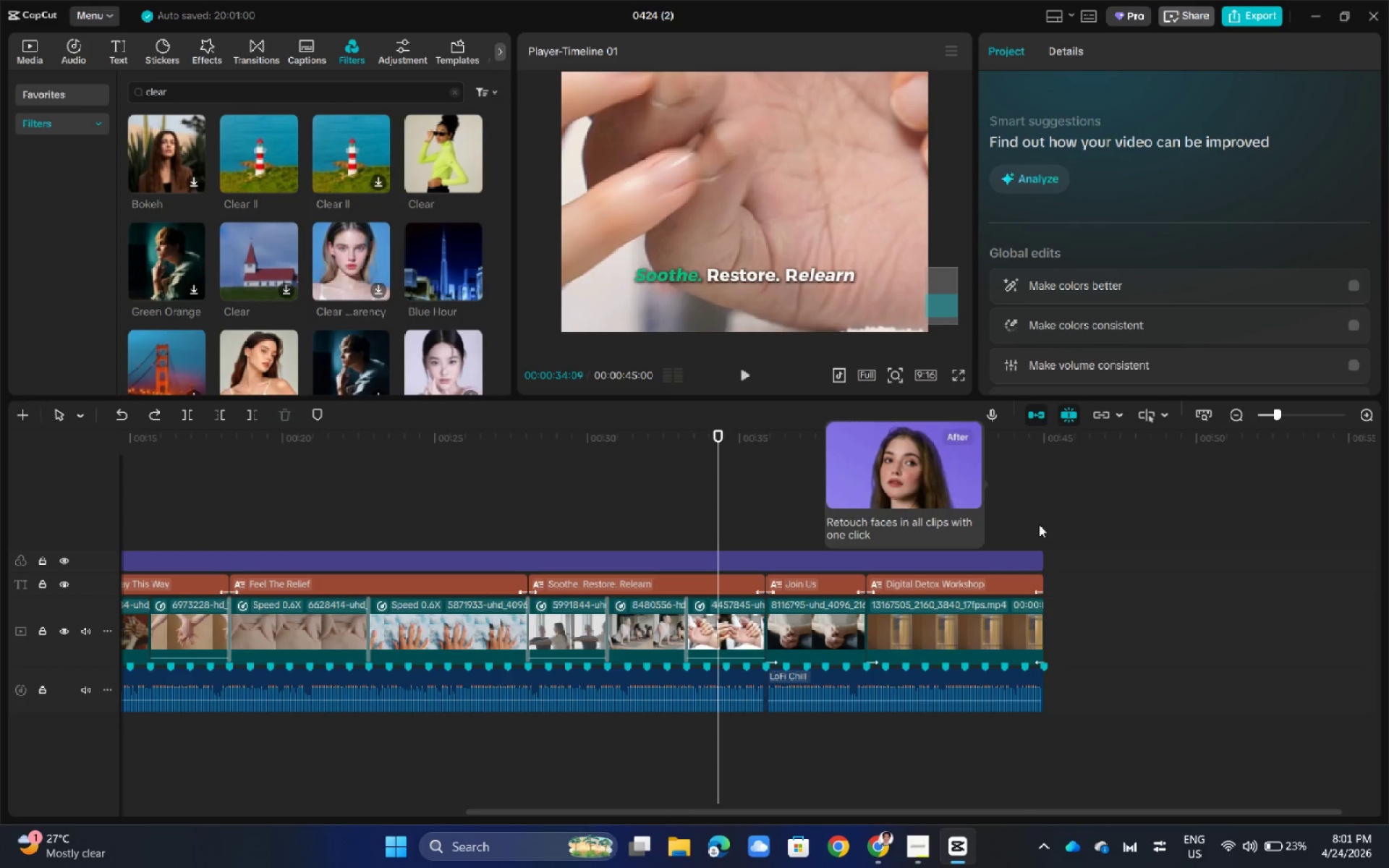 
double_click([972, 564])
 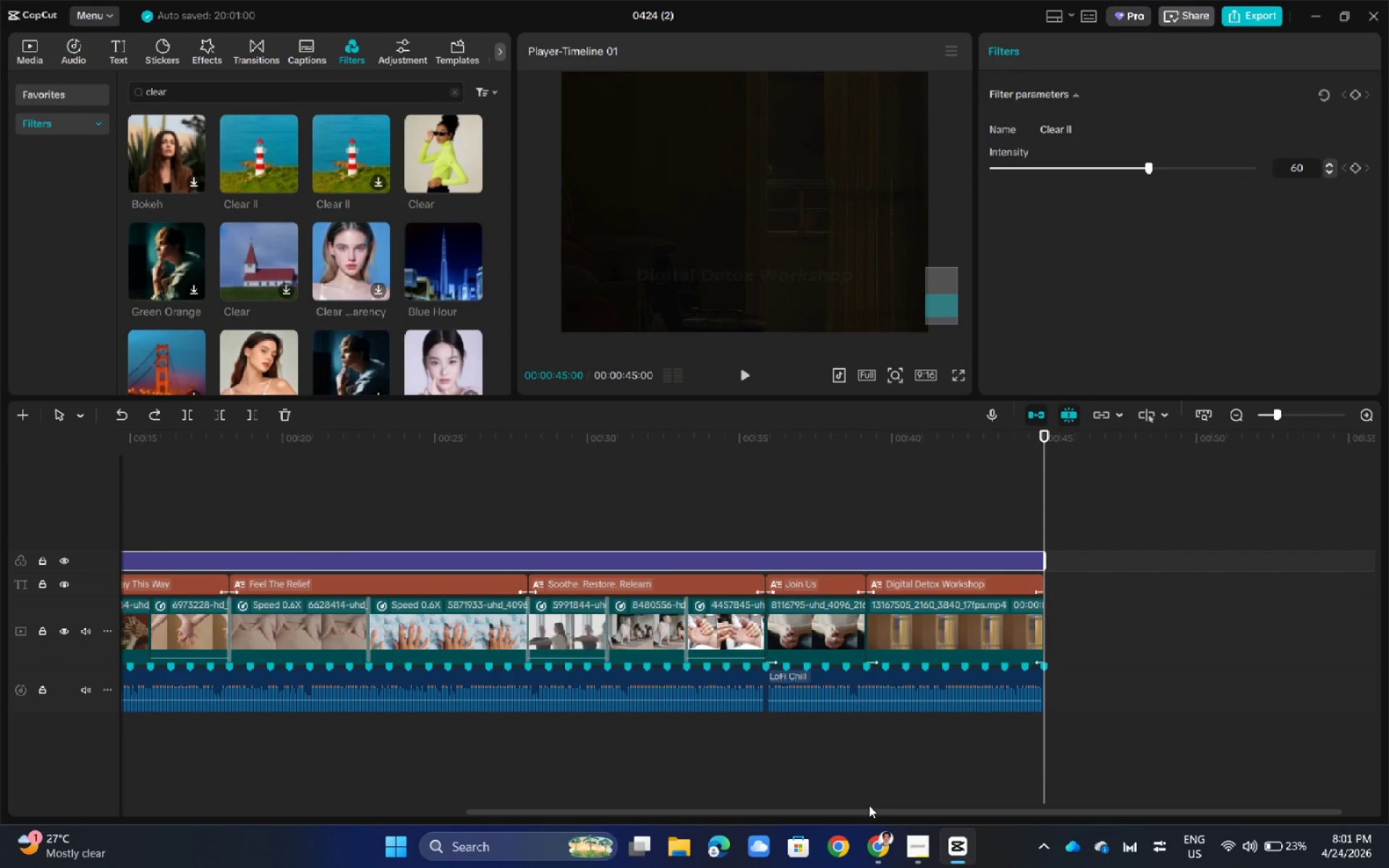 
left_click_drag(start_coordinate=[867, 812], to_coordinate=[361, 806])
 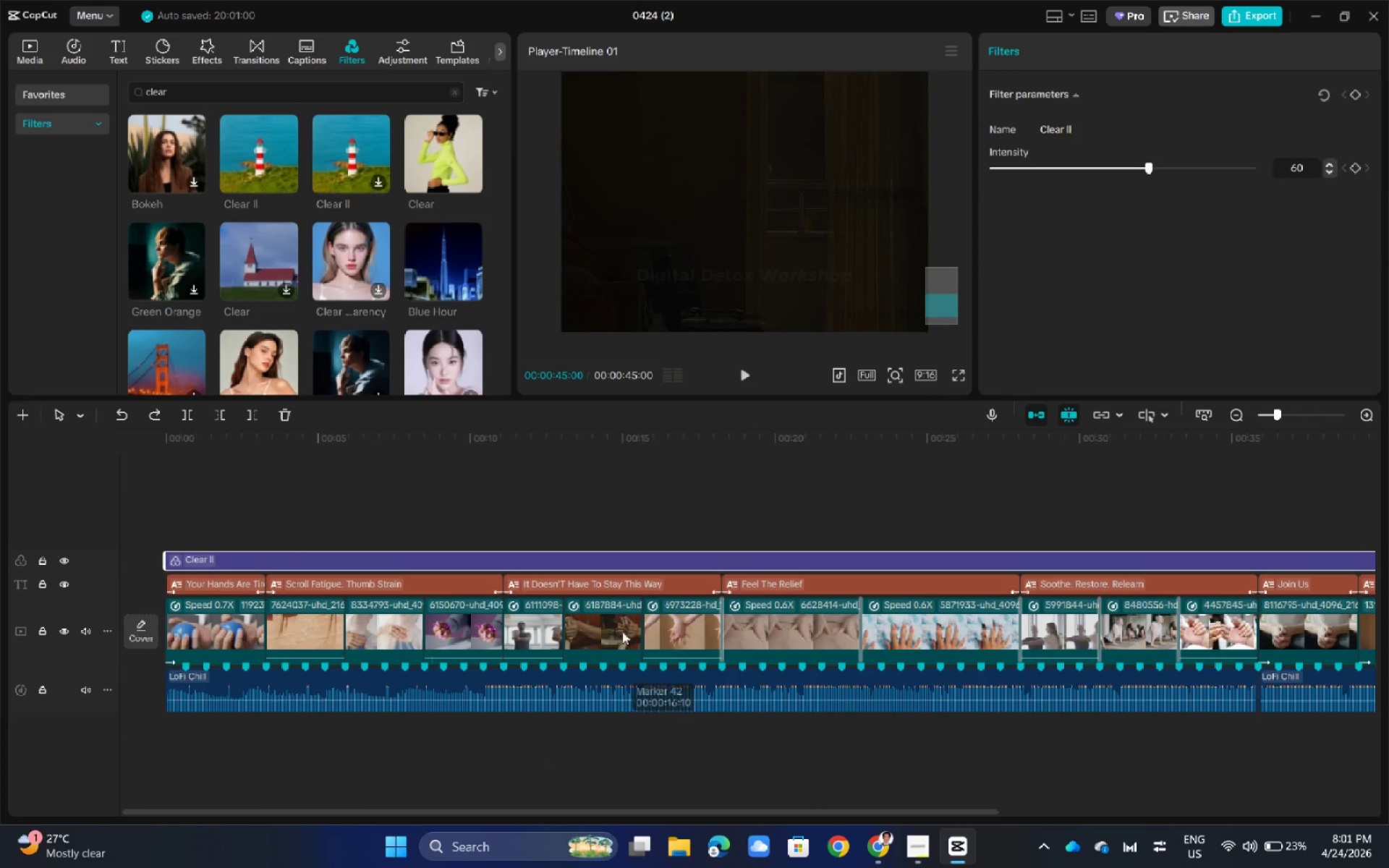 
wait(6.3)
 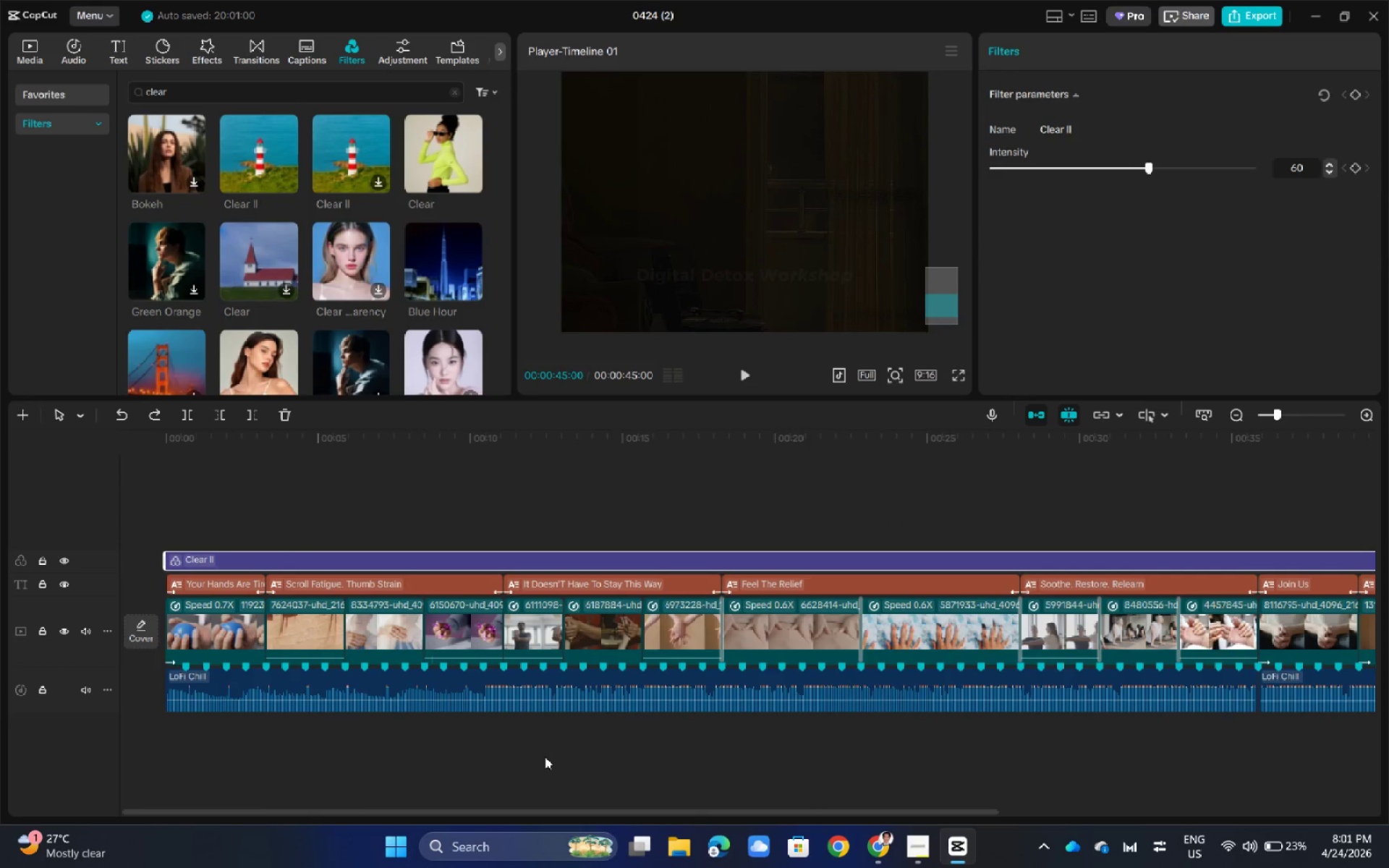 
left_click([958, 377])
 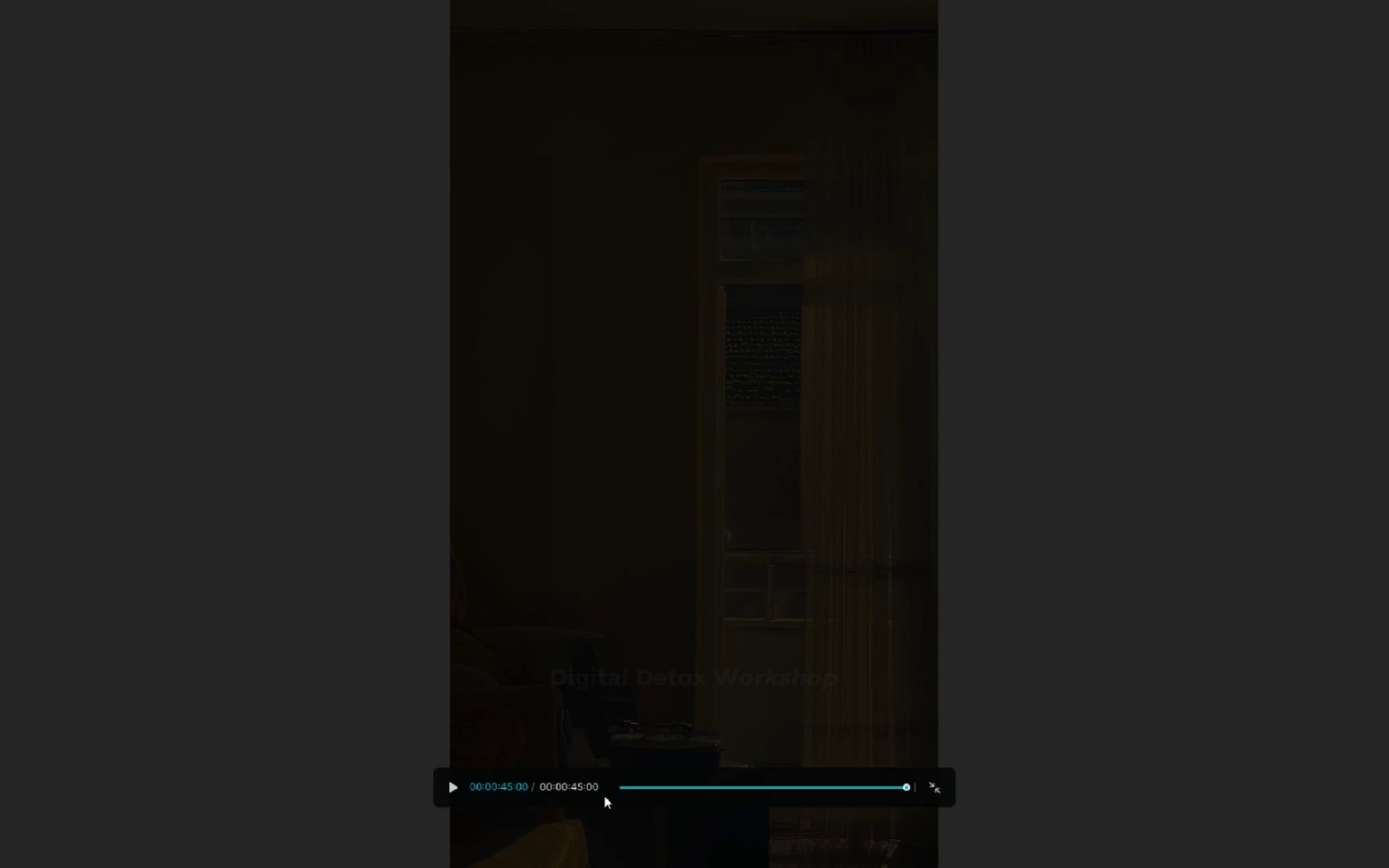 
left_click_drag(start_coordinate=[621, 789], to_coordinate=[592, 790])
 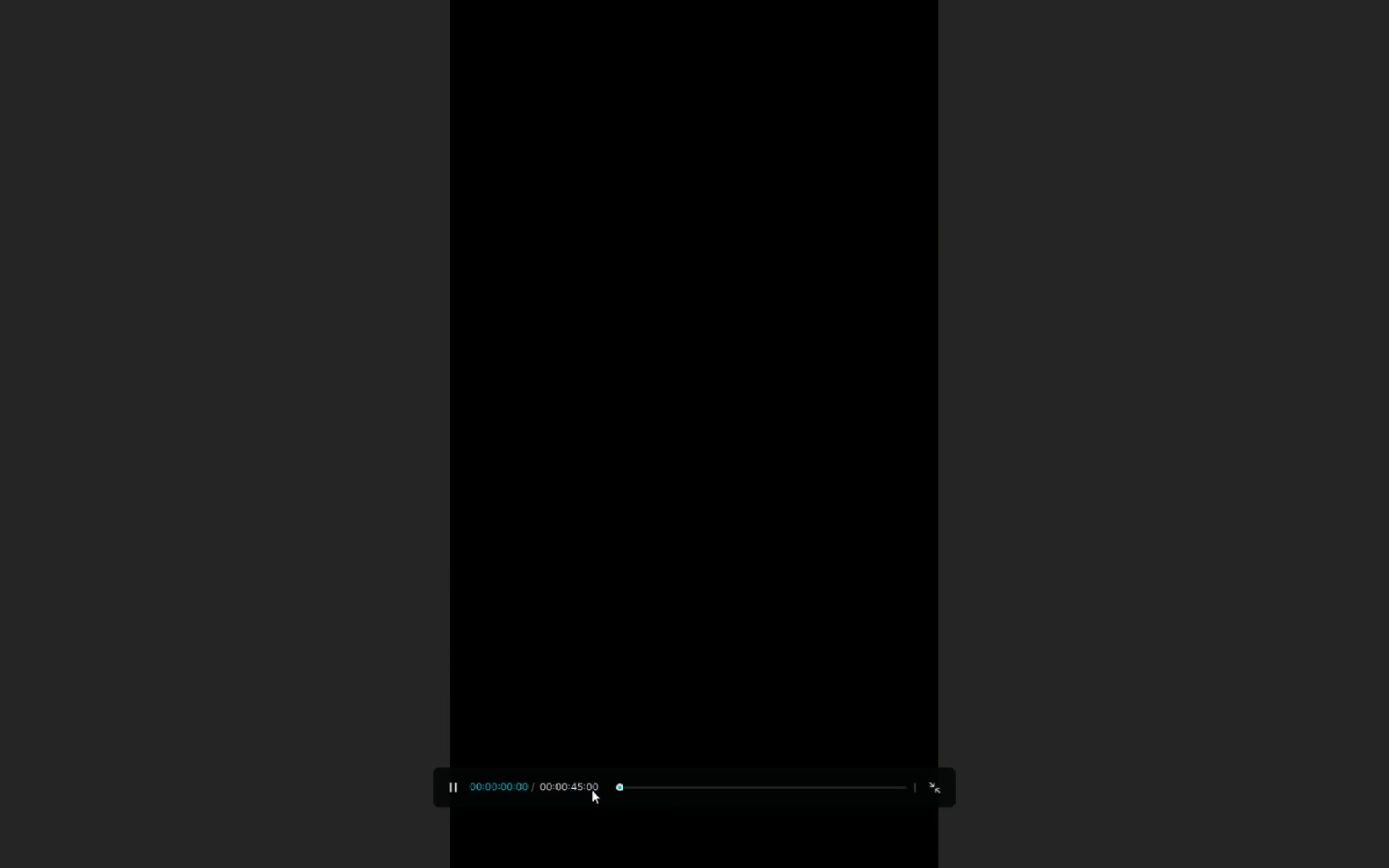 
key(Space)
 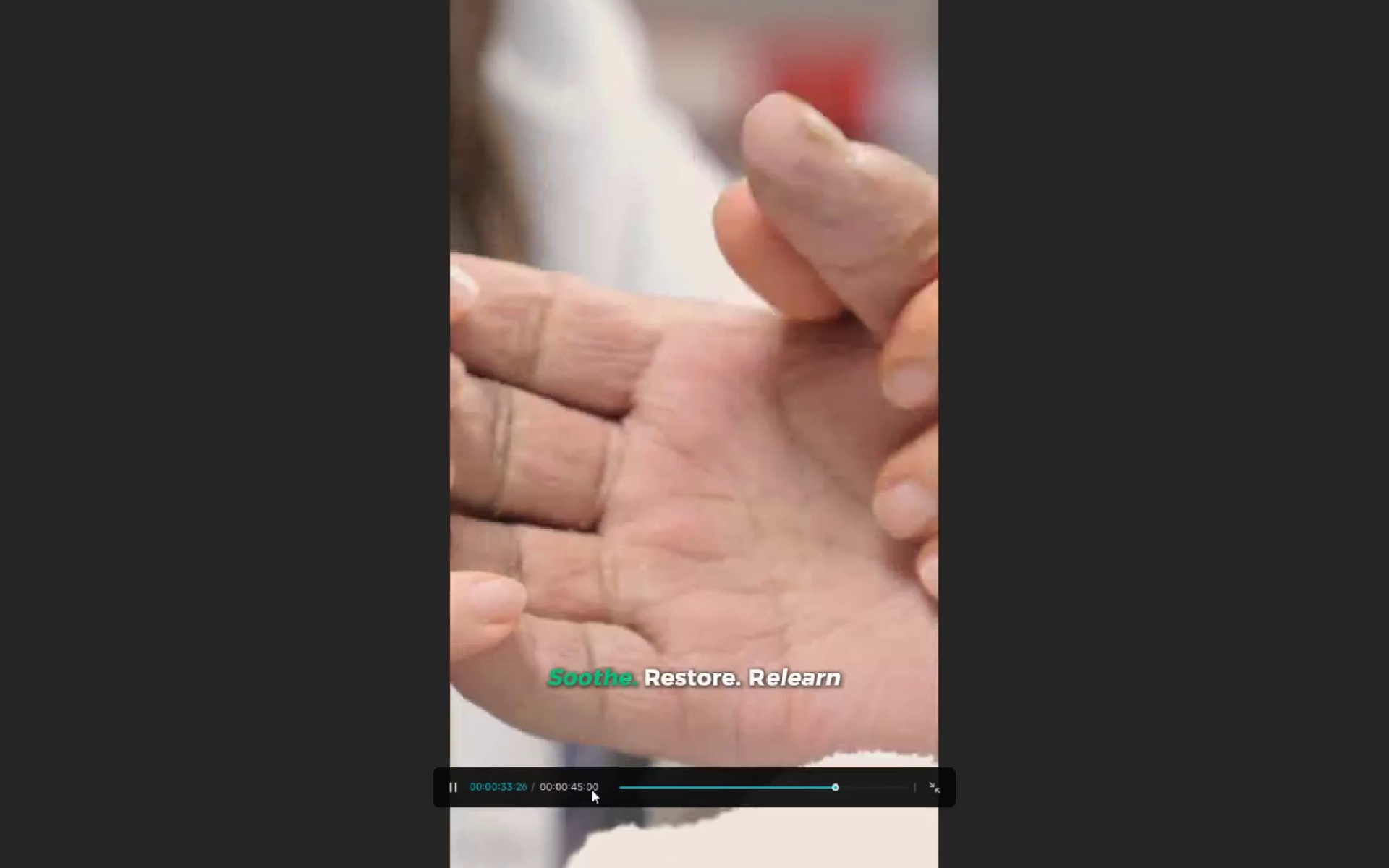 
wait(38.81)
 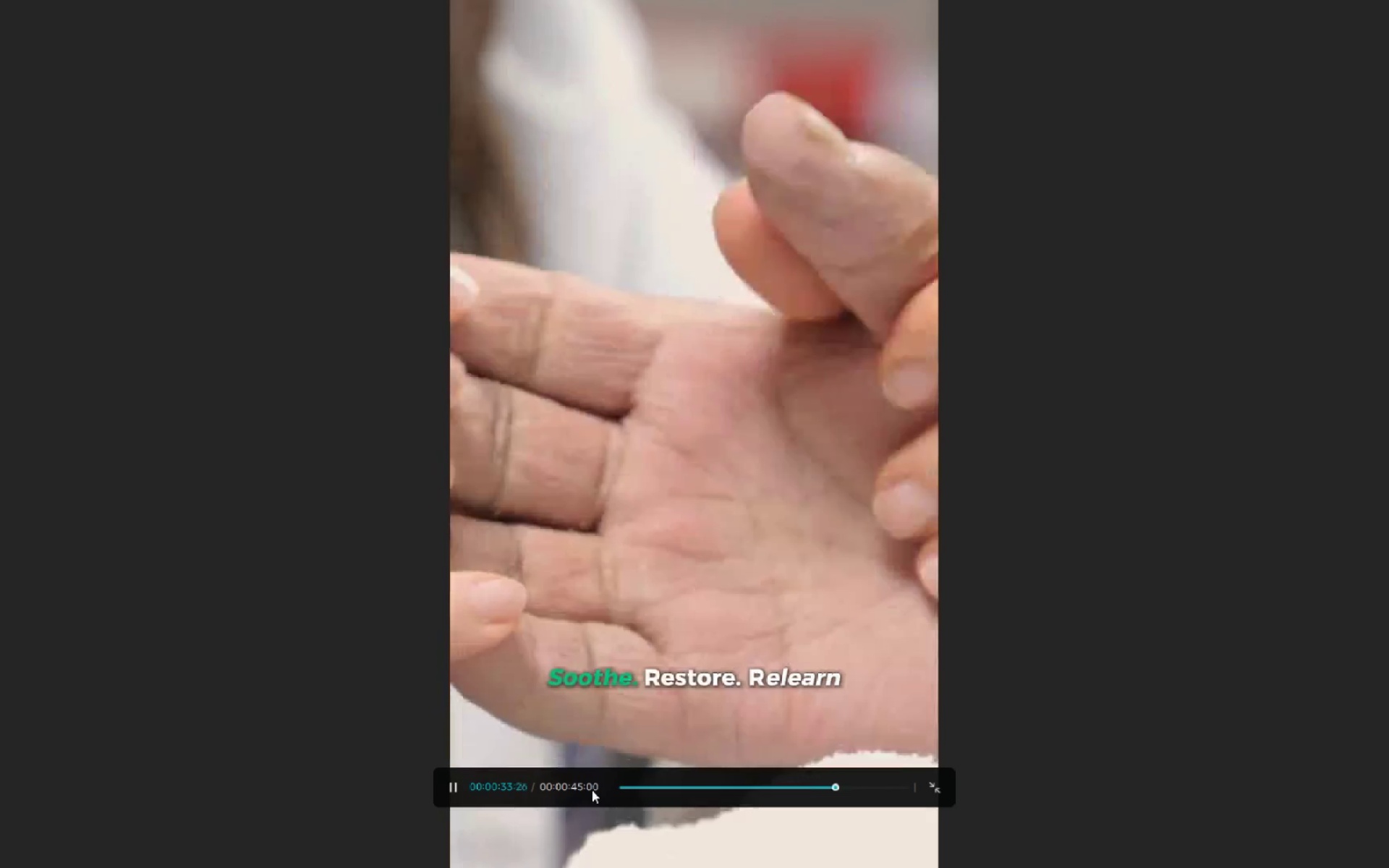 
key(Escape)
 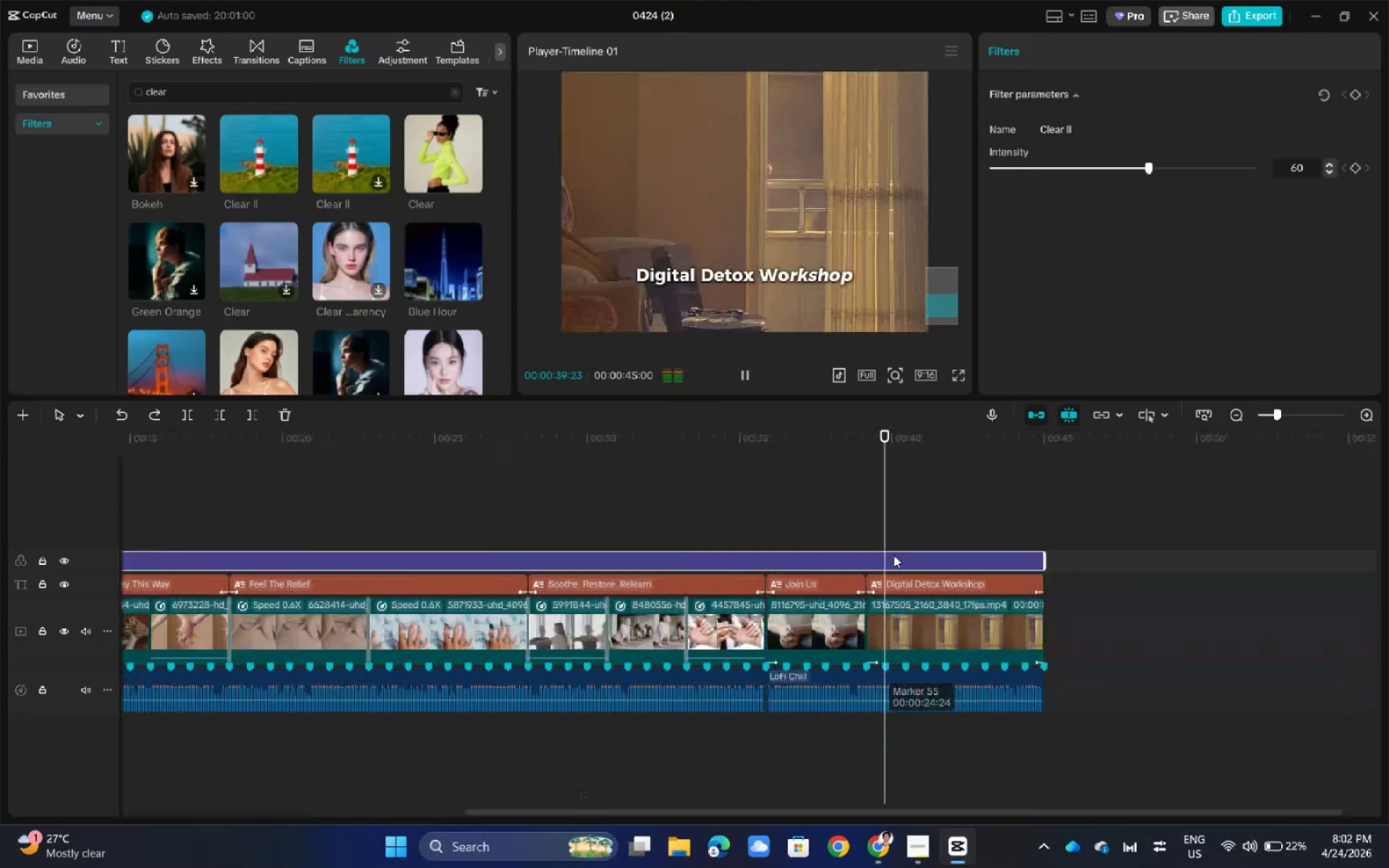 
double_click([839, 493])
 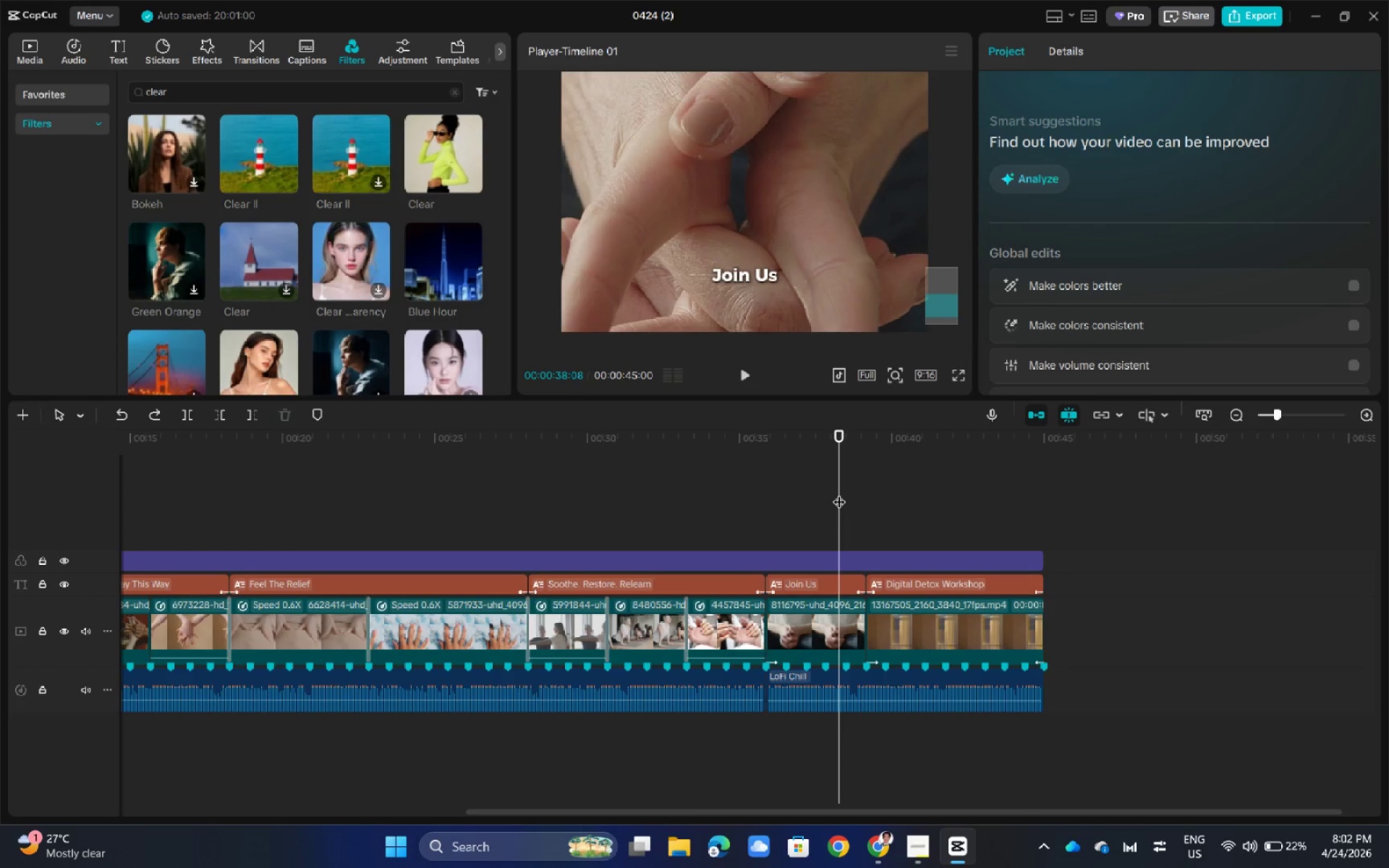 
left_click([32, 43])
 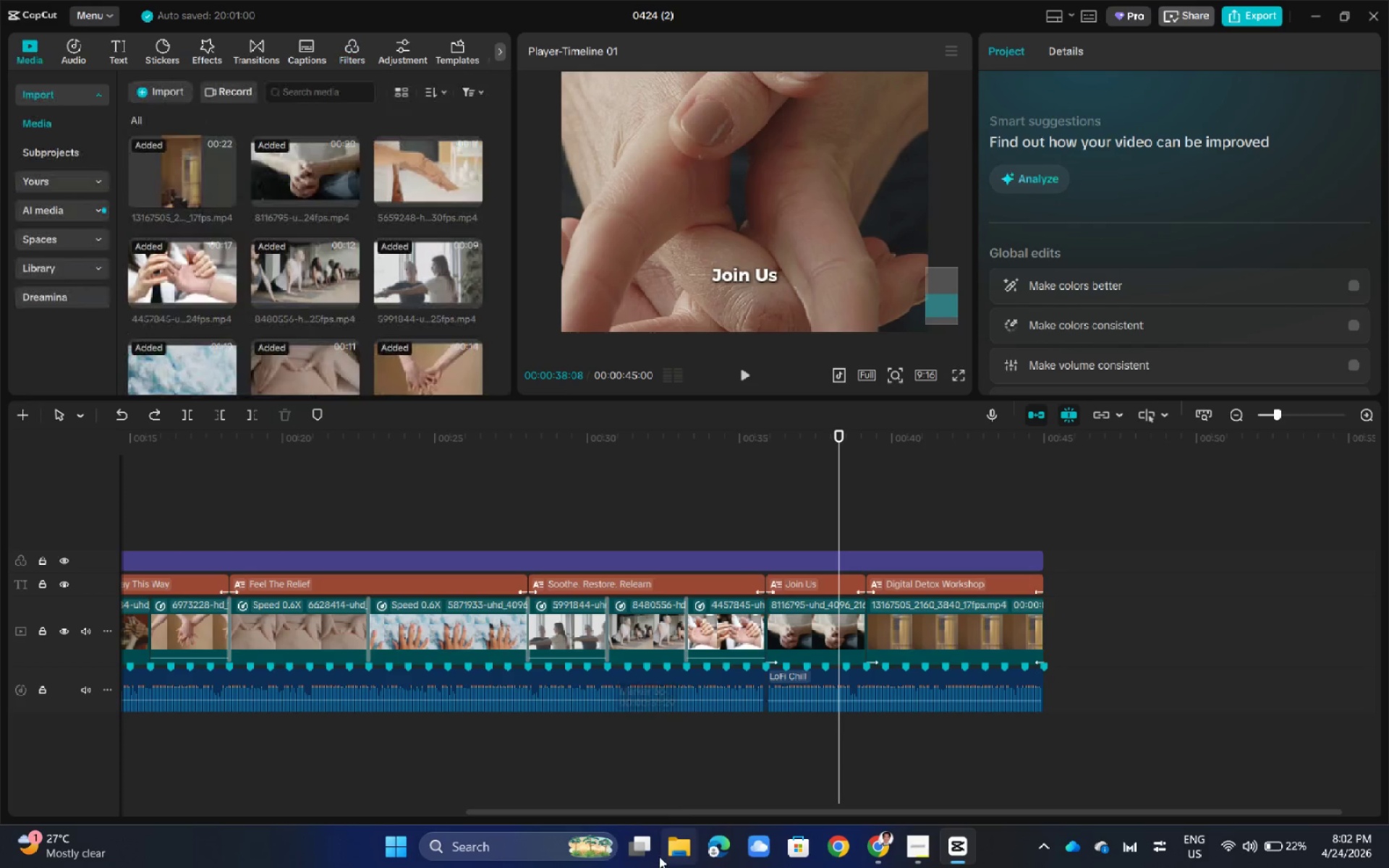 
left_click_drag(start_coordinate=[666, 815], to_coordinate=[230, 801])
 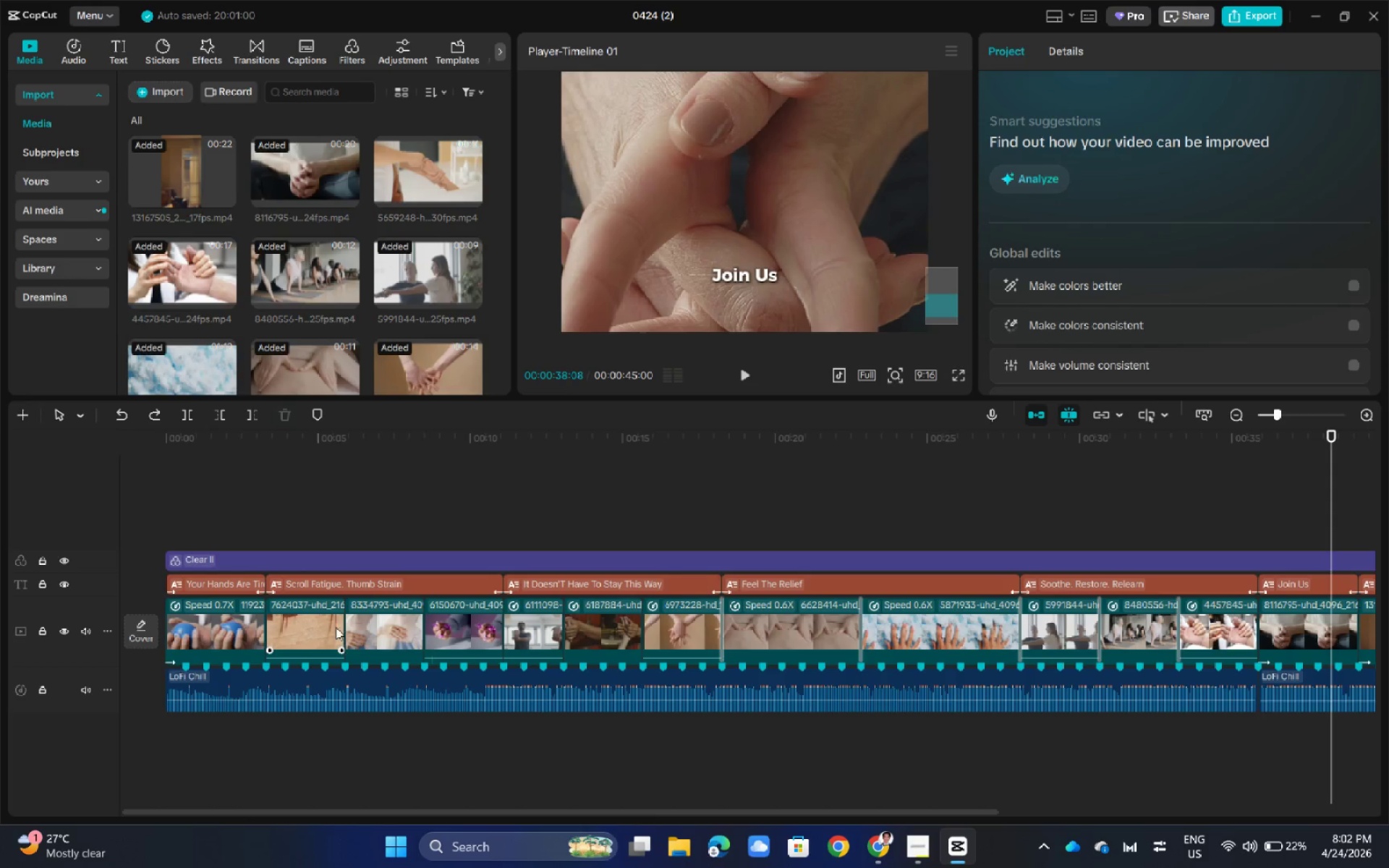 